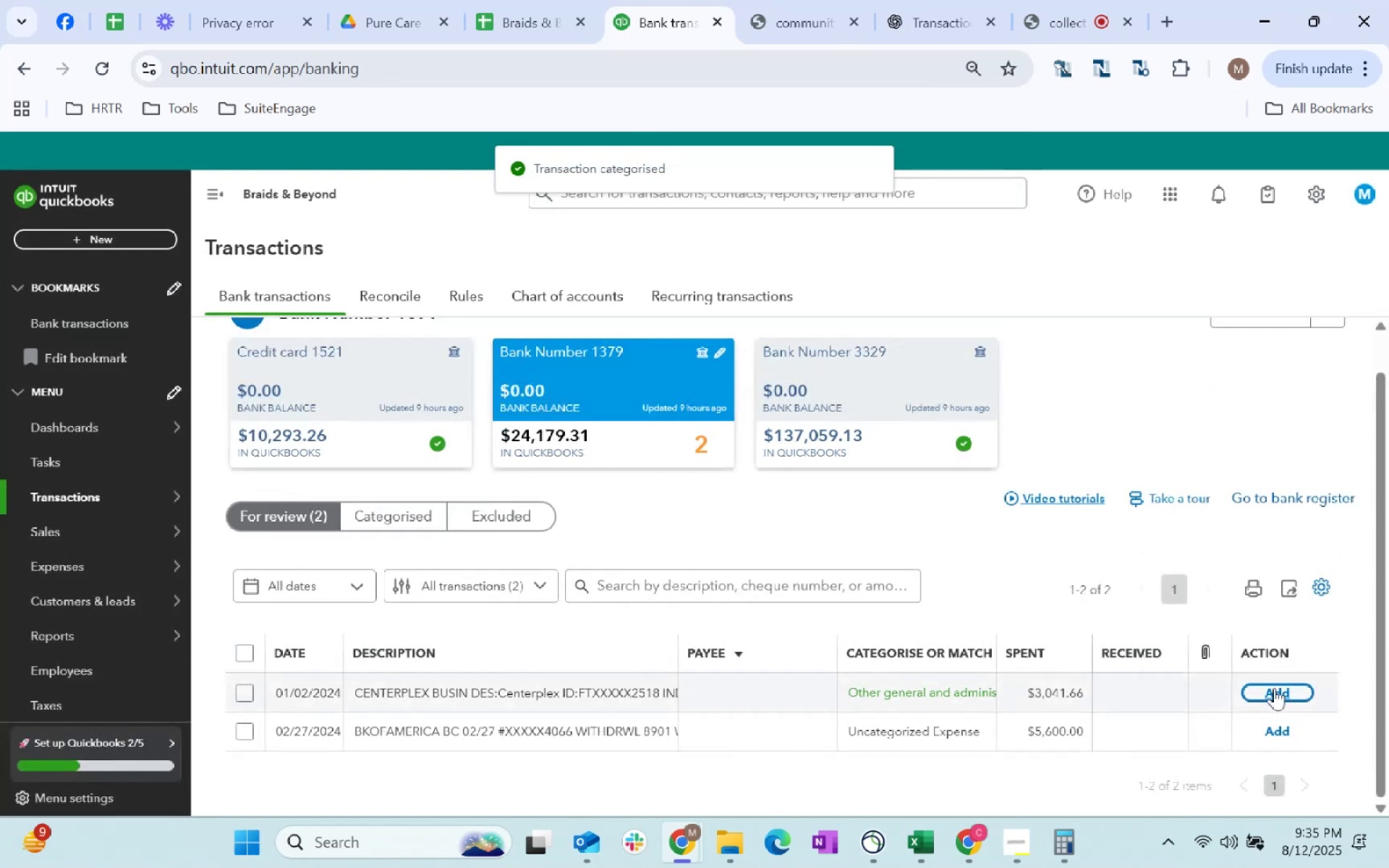 
left_click([1274, 688])
 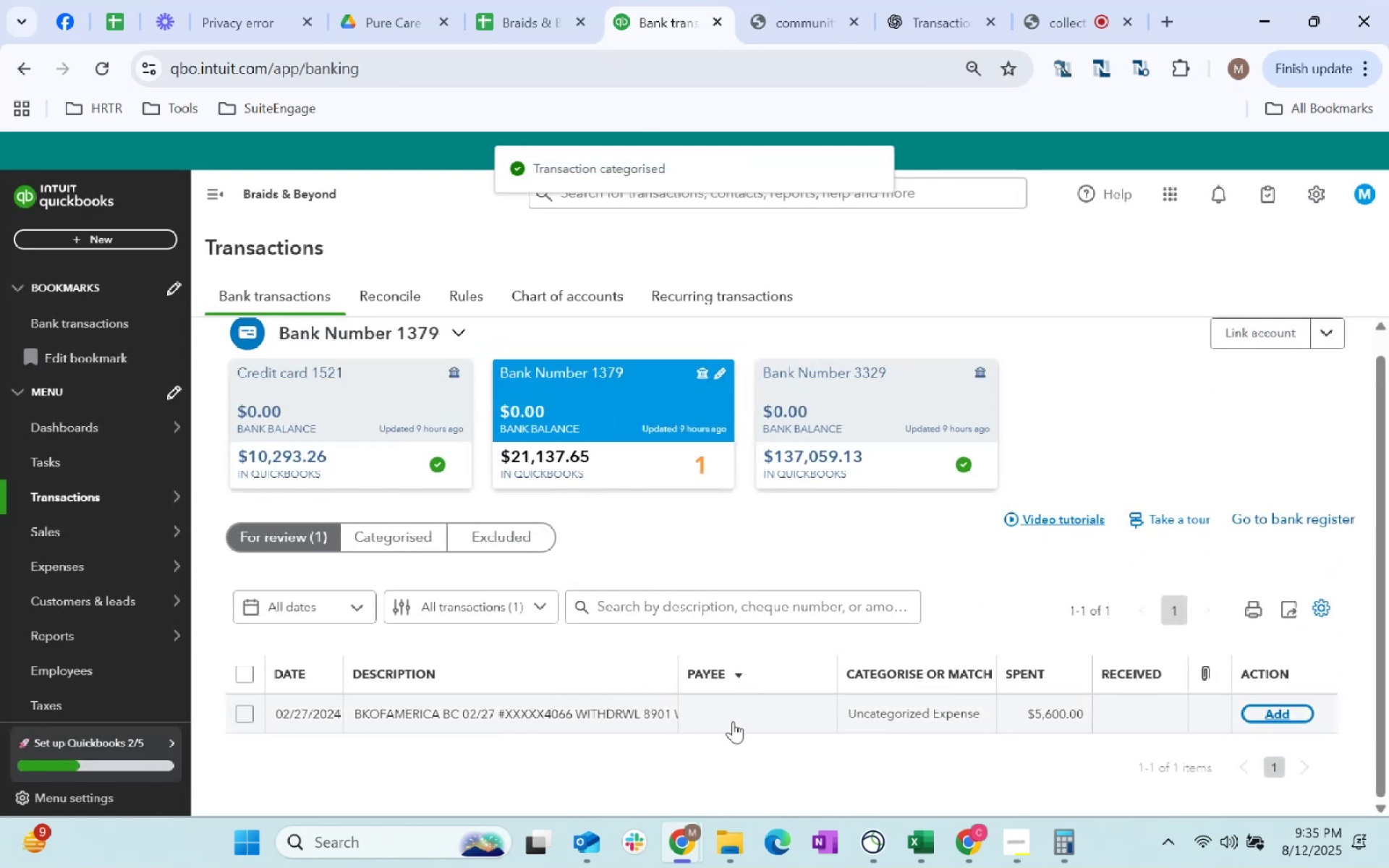 
left_click([737, 726])
 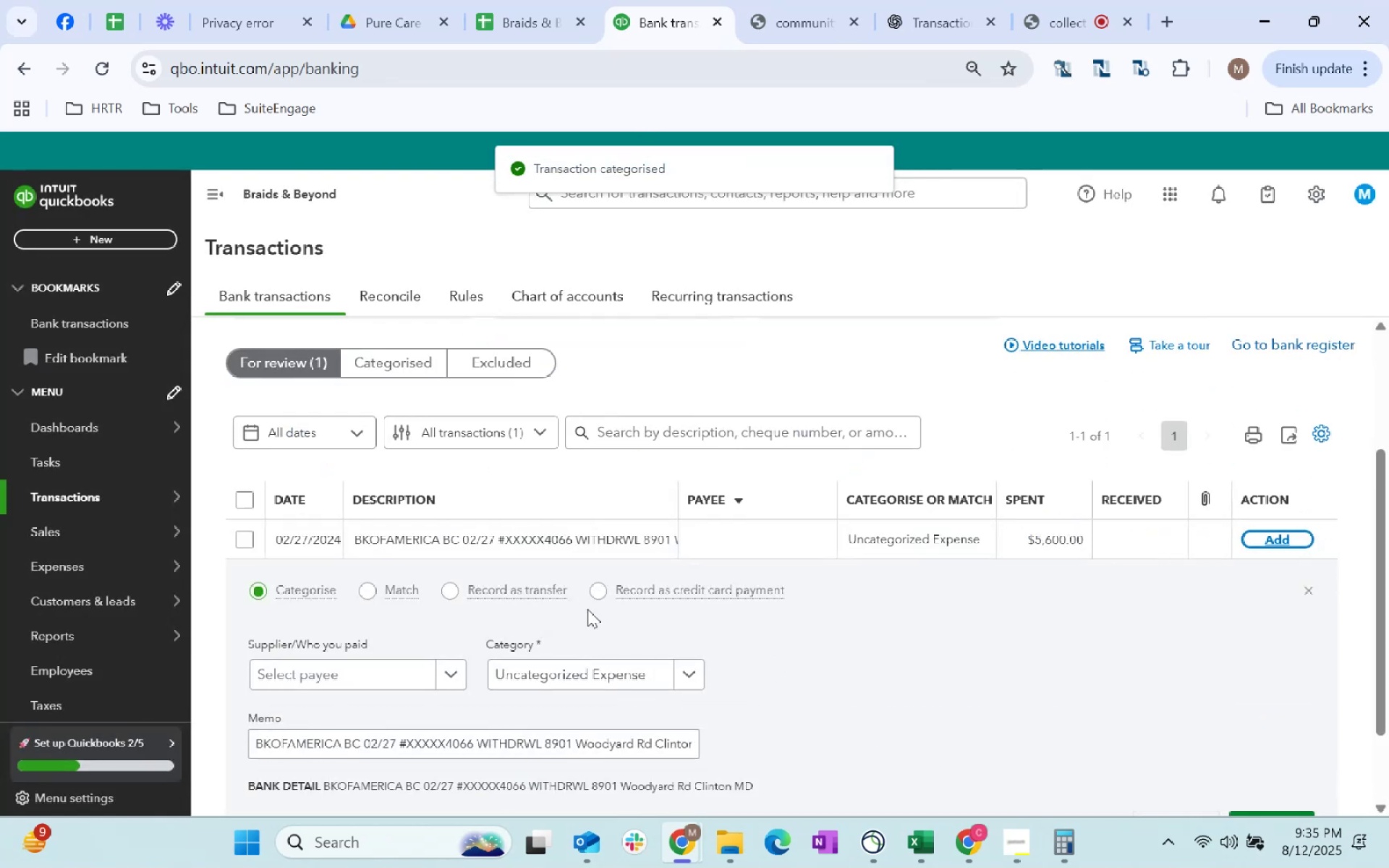 
scroll: coordinate [587, 609], scroll_direction: down, amount: 1.0
 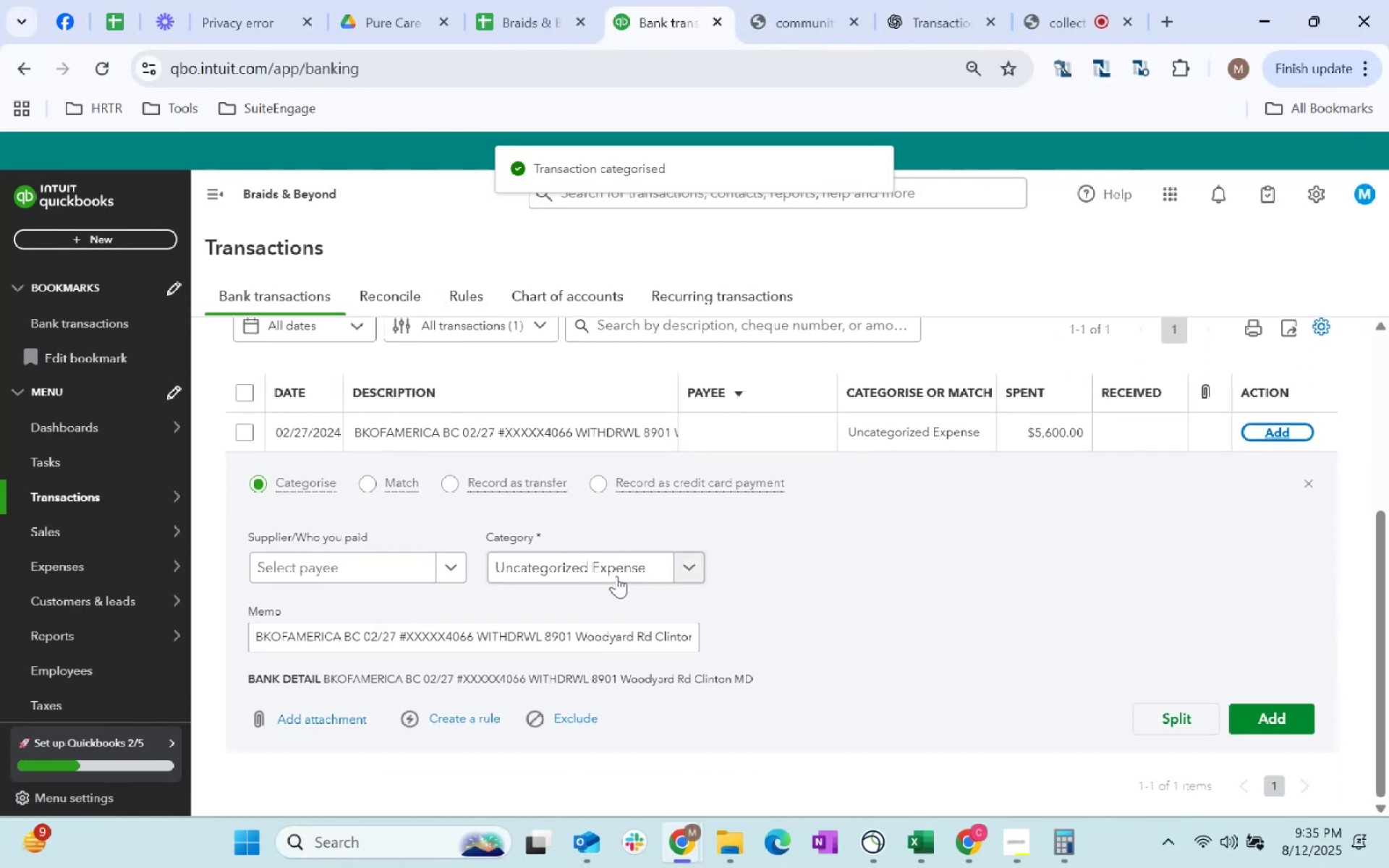 
left_click([617, 576])
 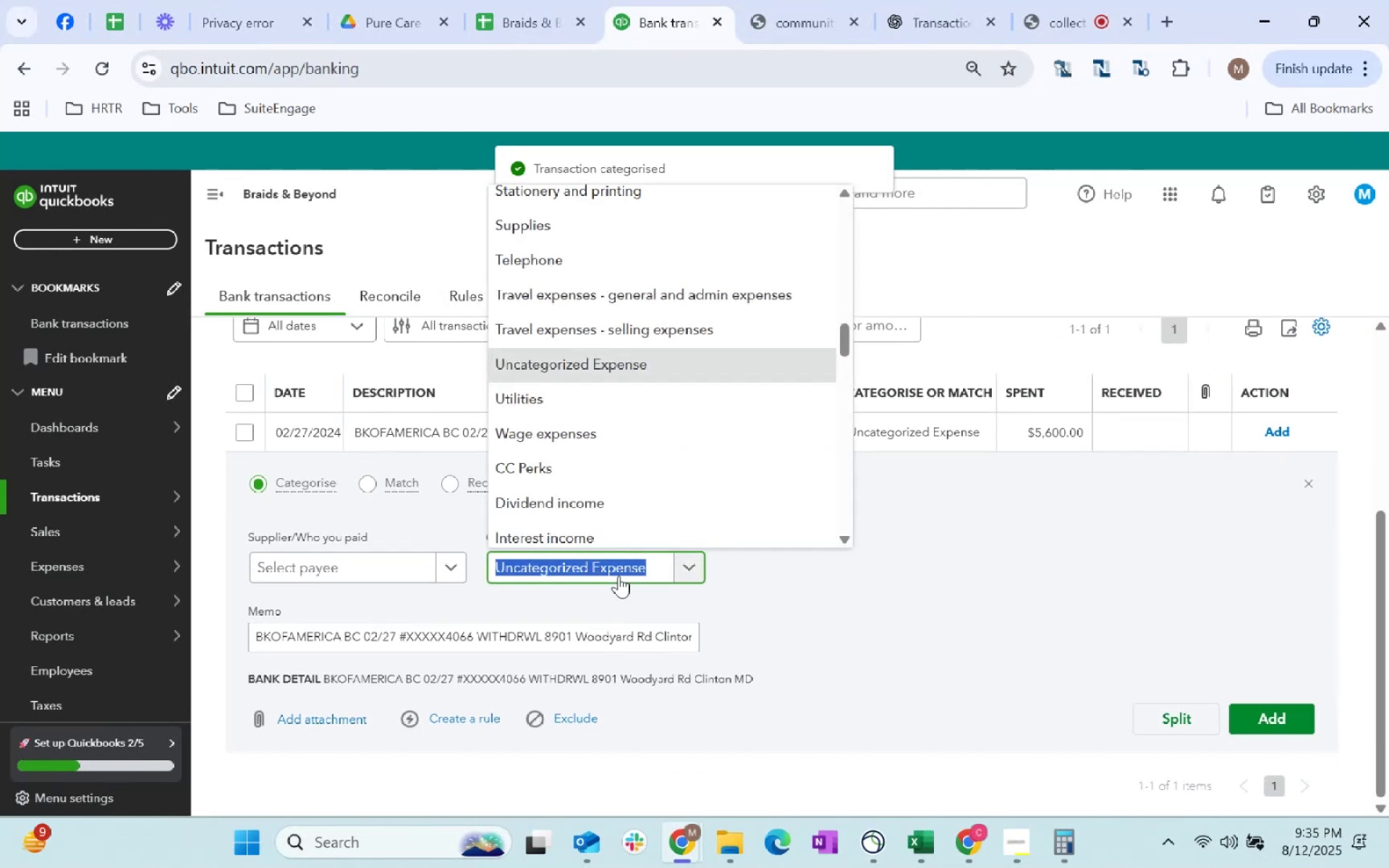 
type(with)
key(Backspace)
key(Backspace)
key(Backspace)
key(Backspace)
key(Backspace)
type(draw)
 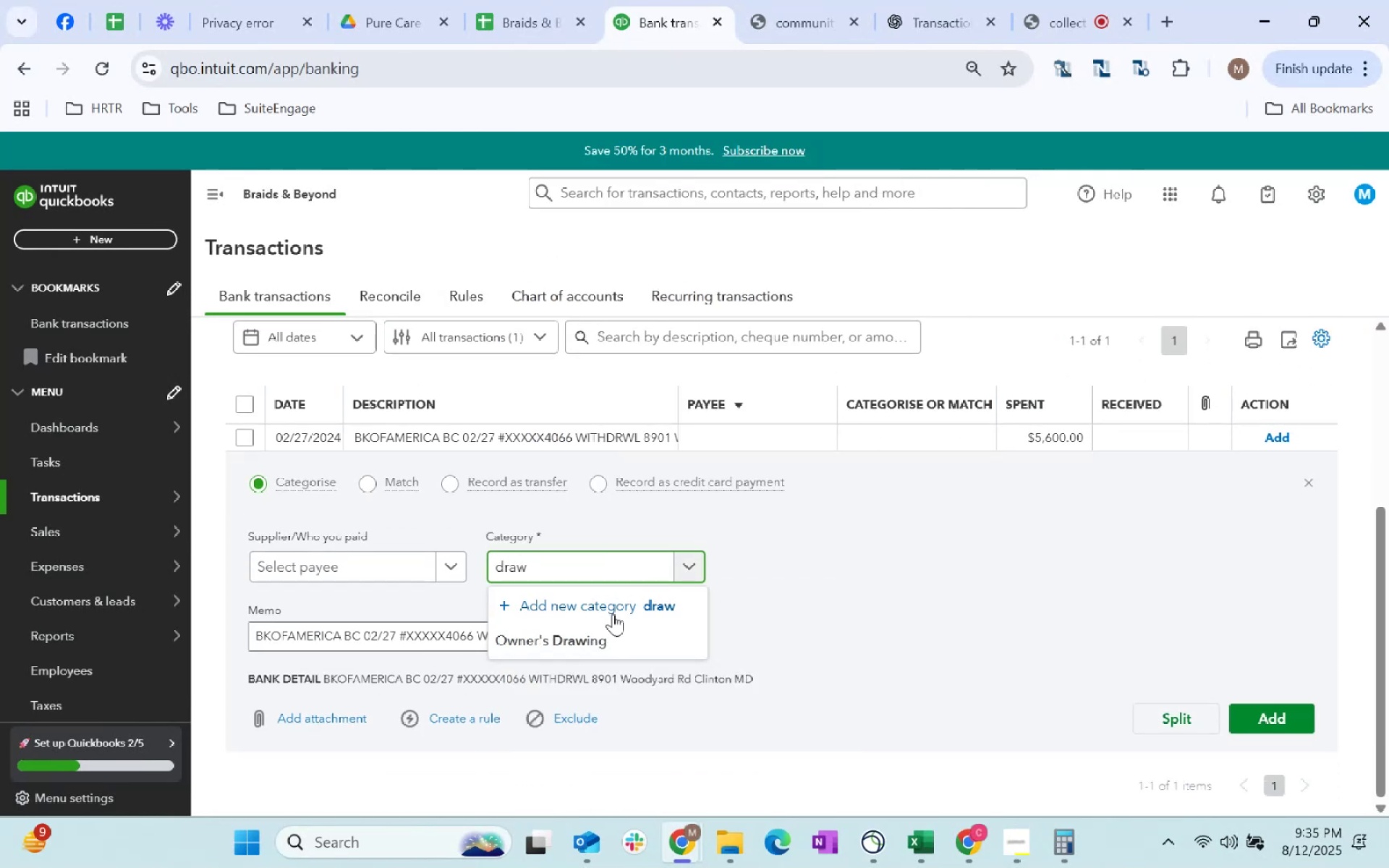 
left_click([622, 647])
 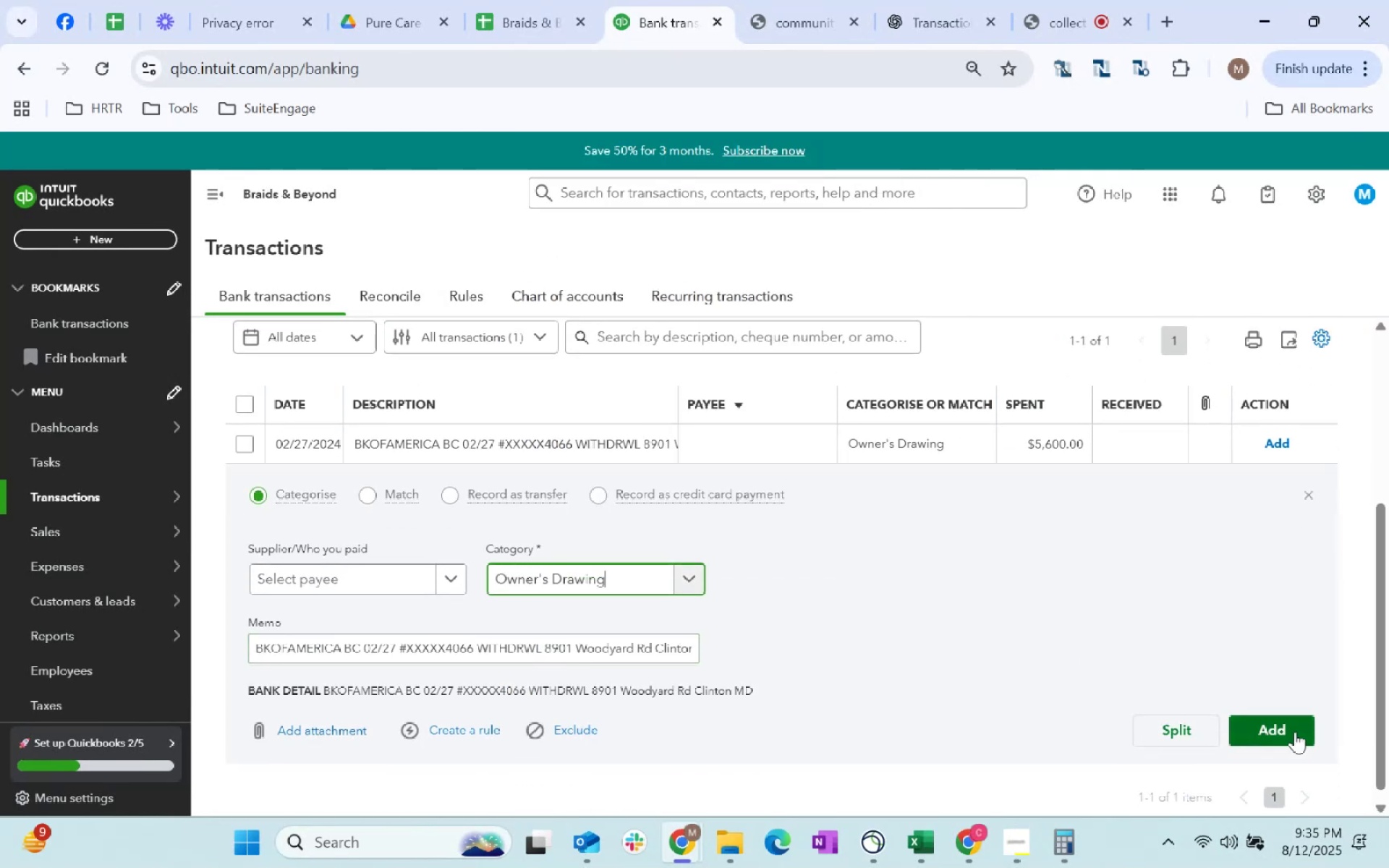 
left_click([1289, 731])
 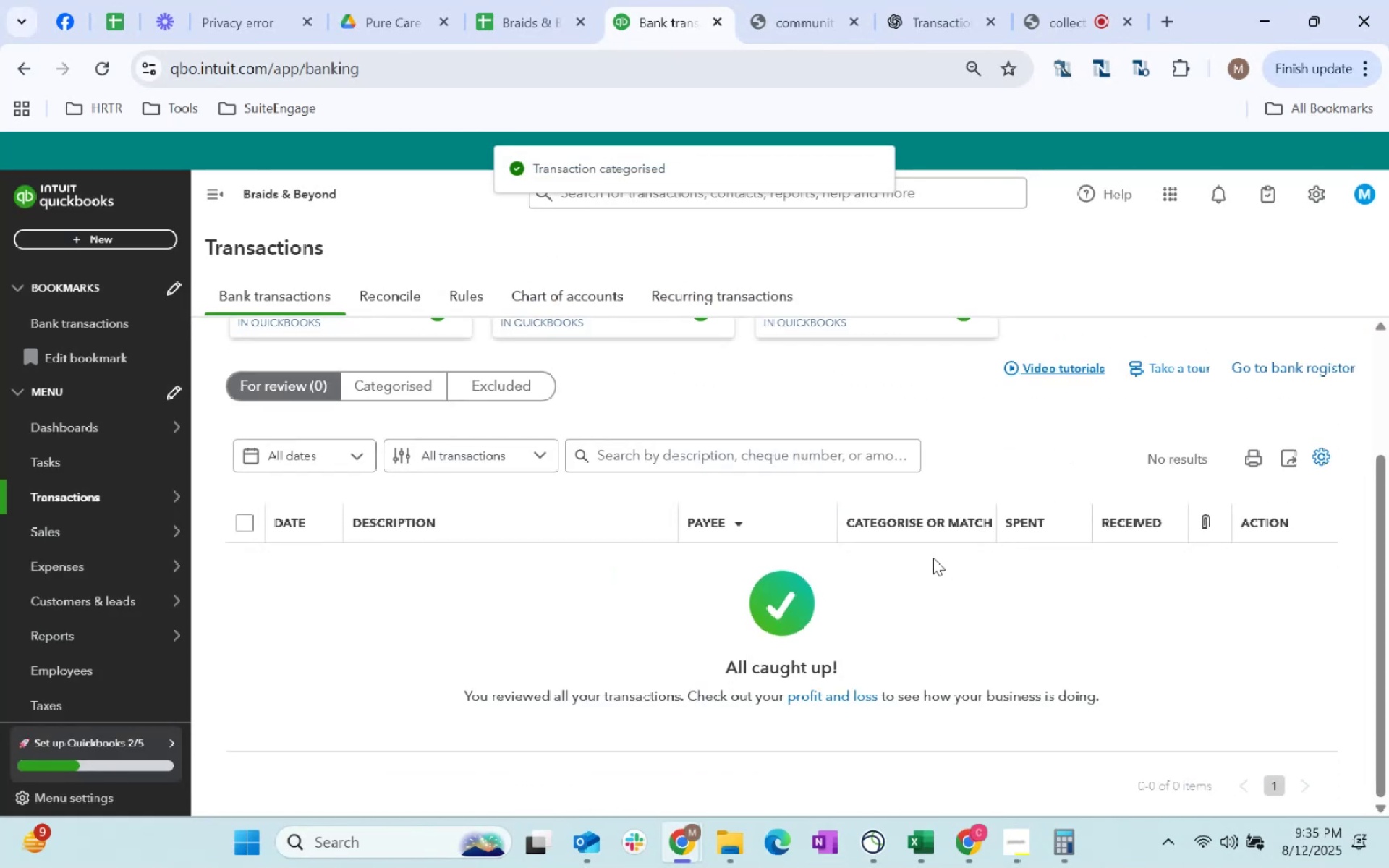 
scroll: coordinate [781, 628], scroll_direction: up, amount: 2.0
 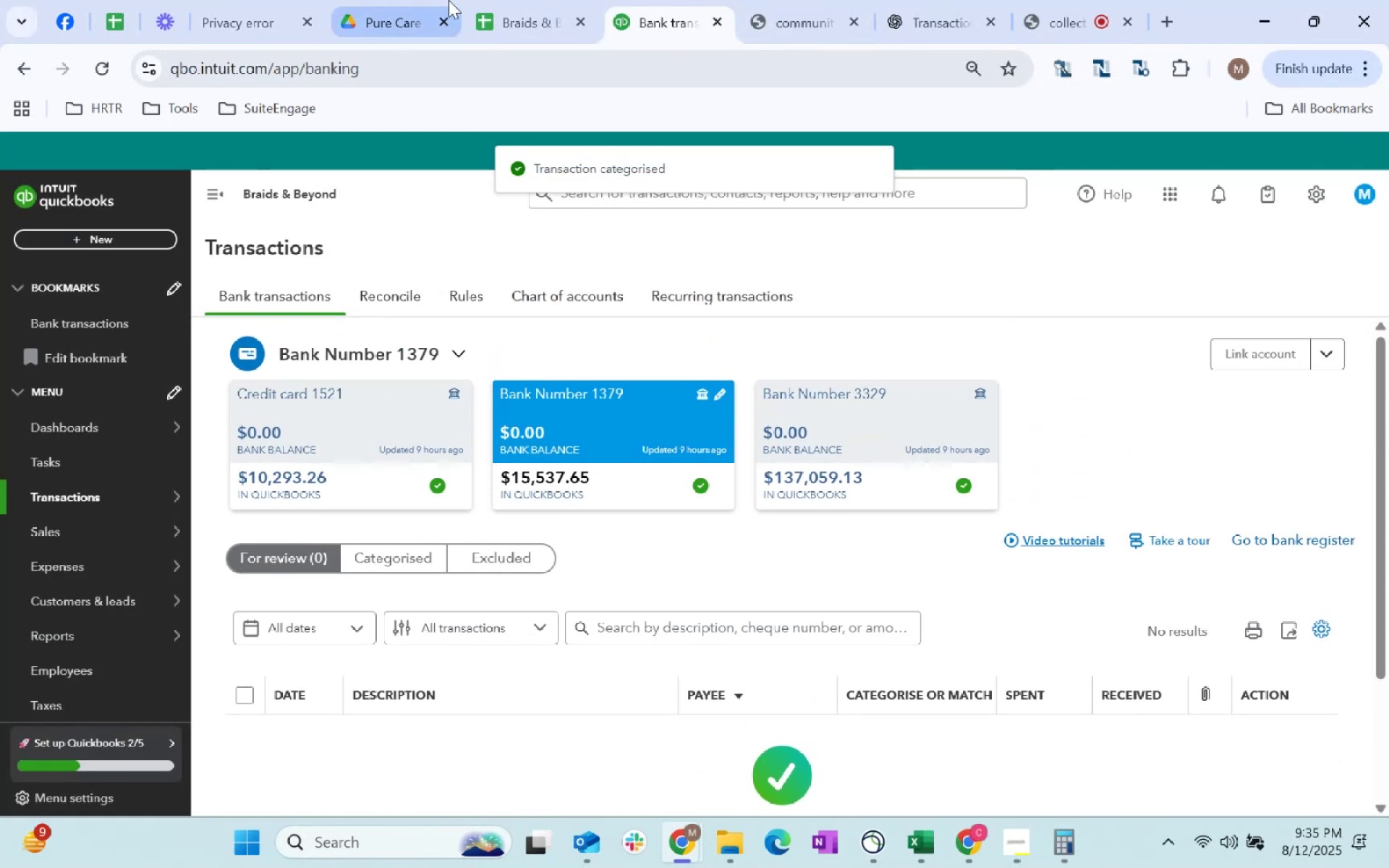 
left_click([515, 0])
 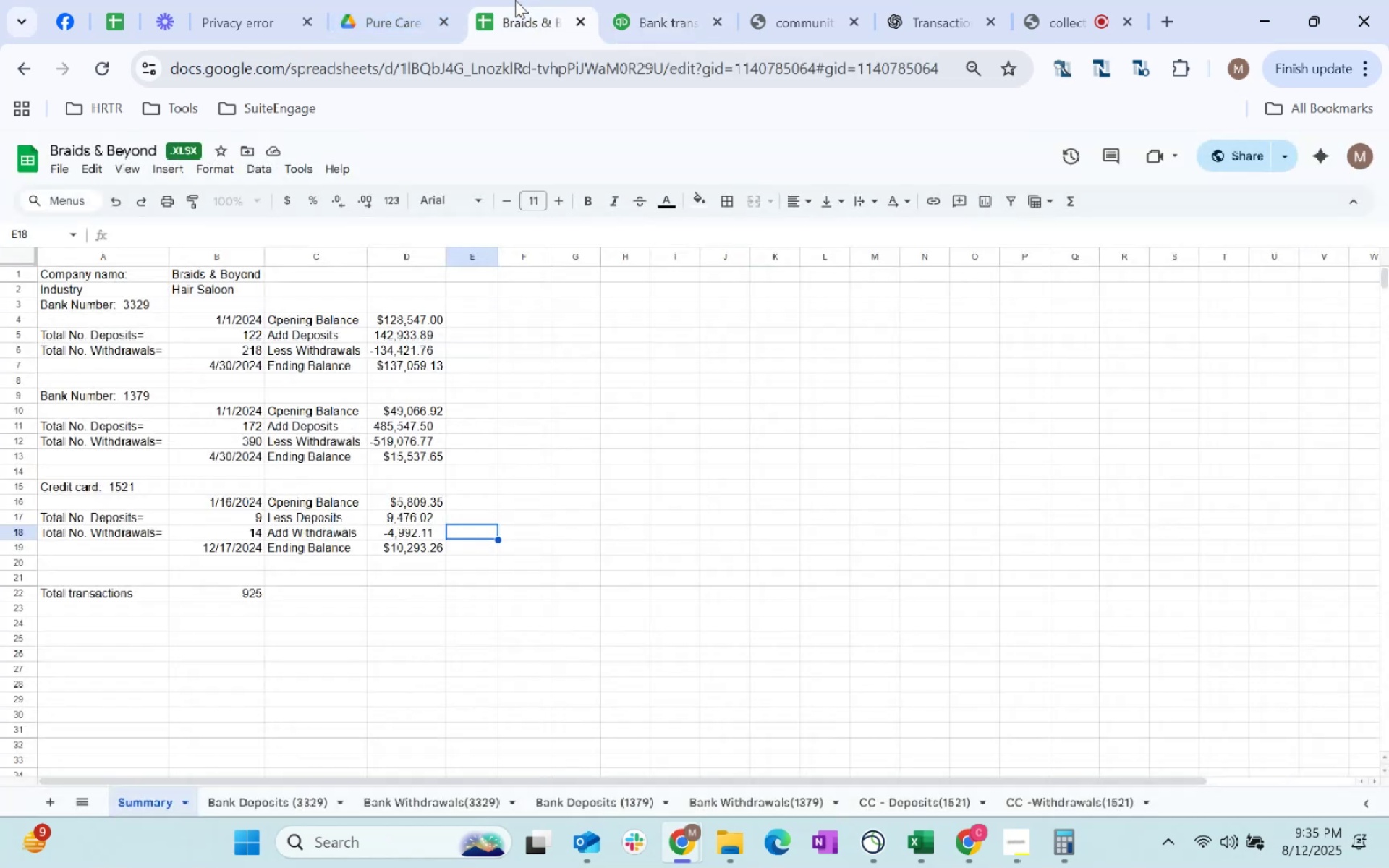 
left_click([658, 0])
 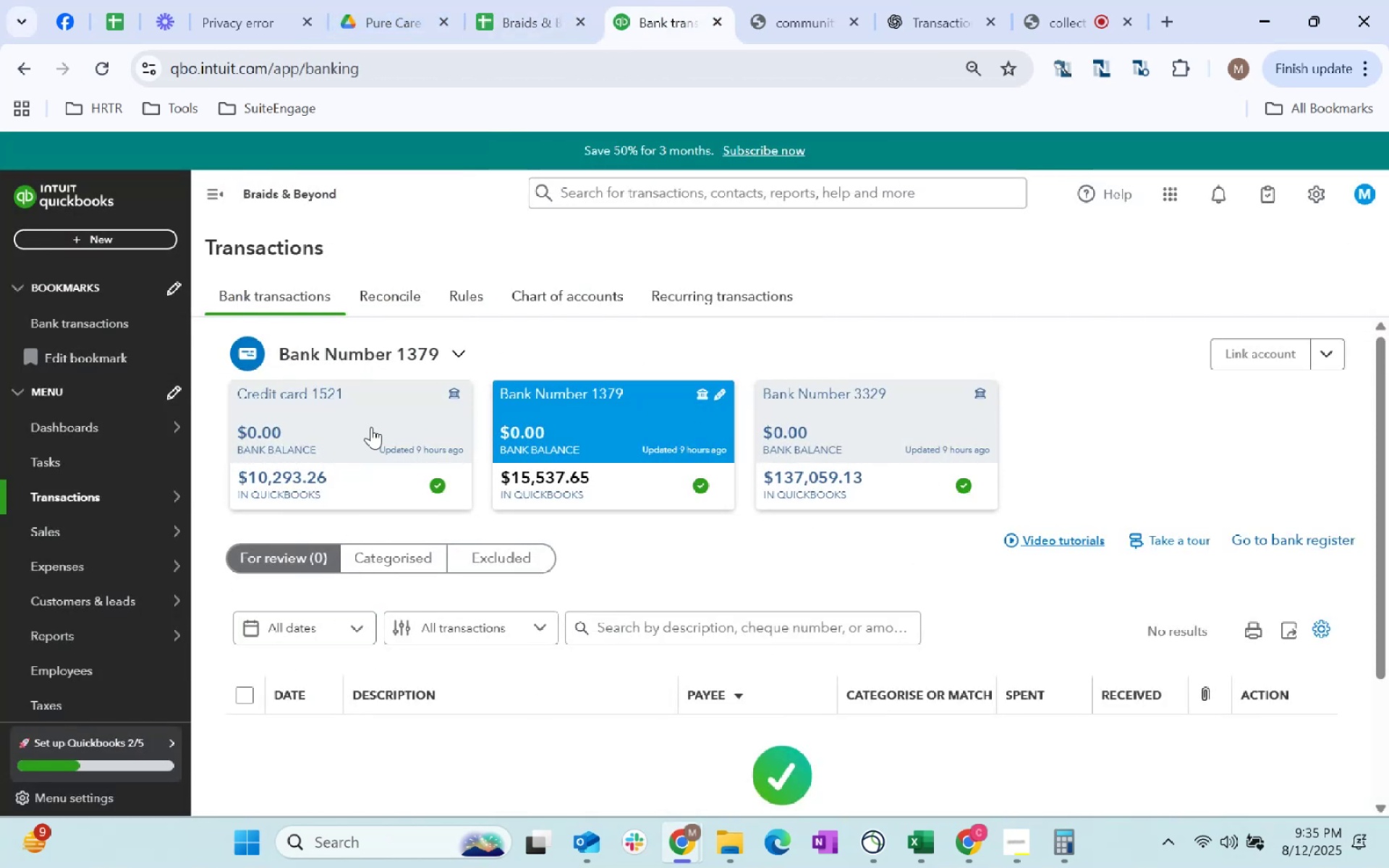 
left_click([665, 739])
 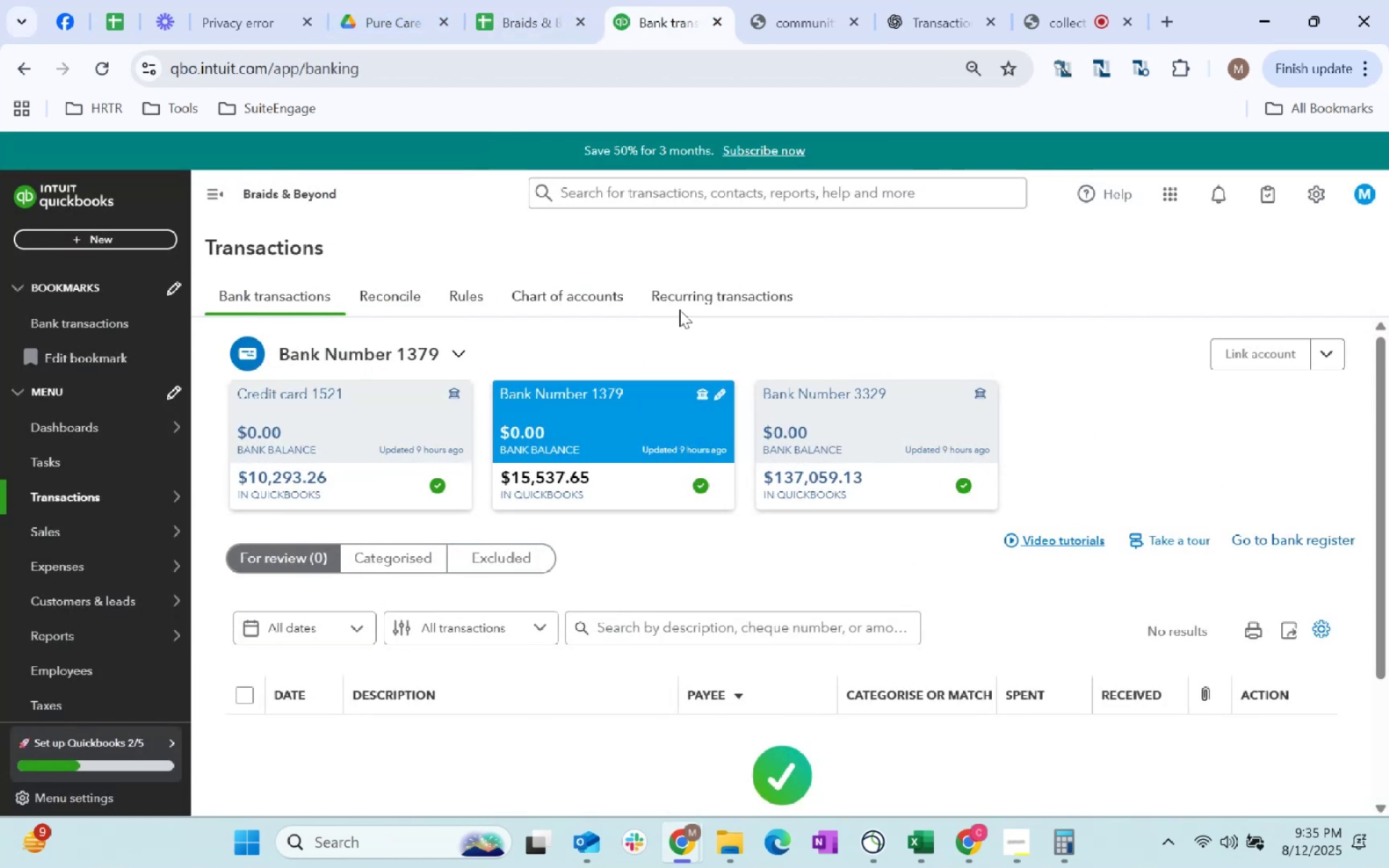 
left_click([503, 0])
 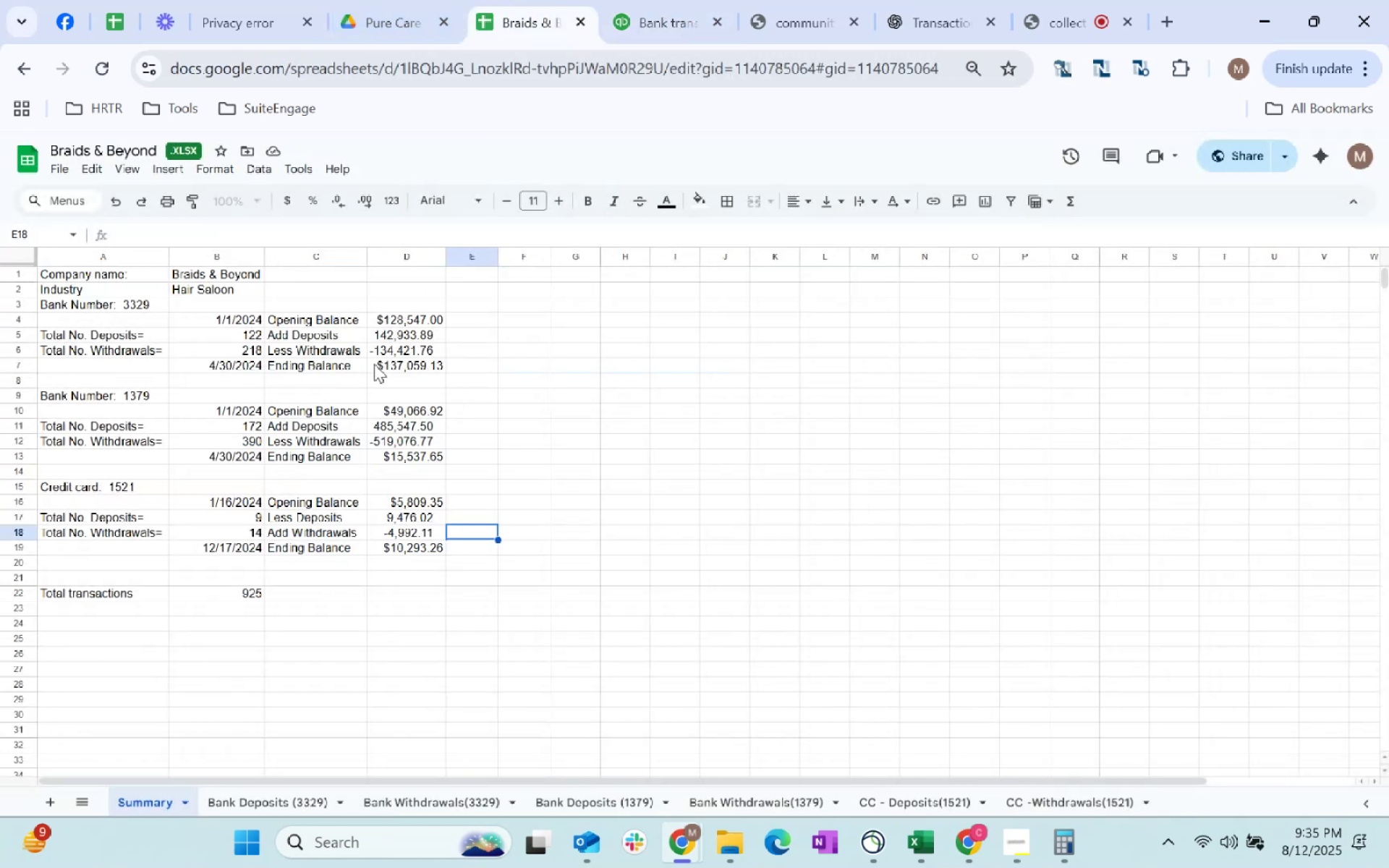 
left_click([409, 363])
 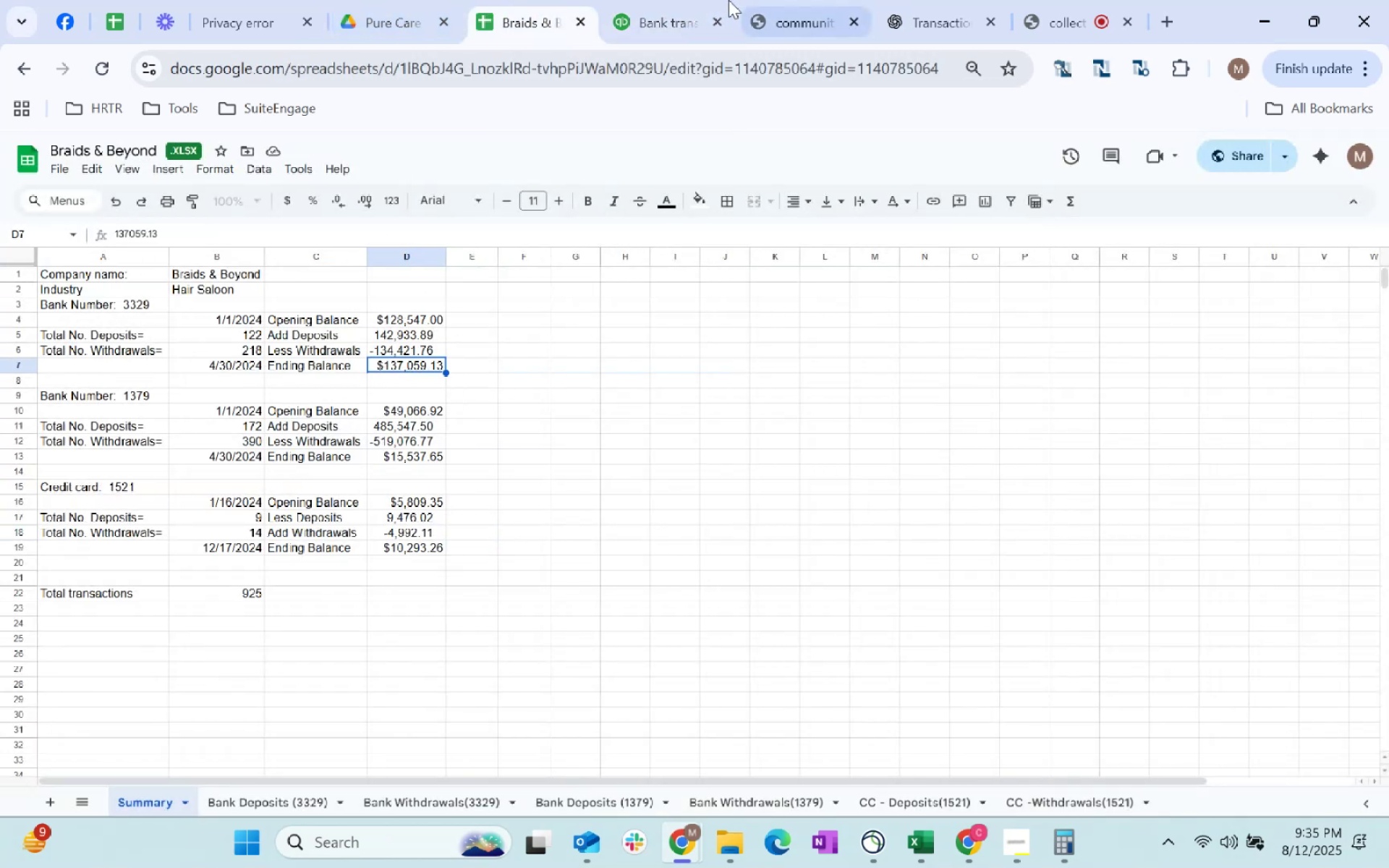 
left_click([697, 0])
 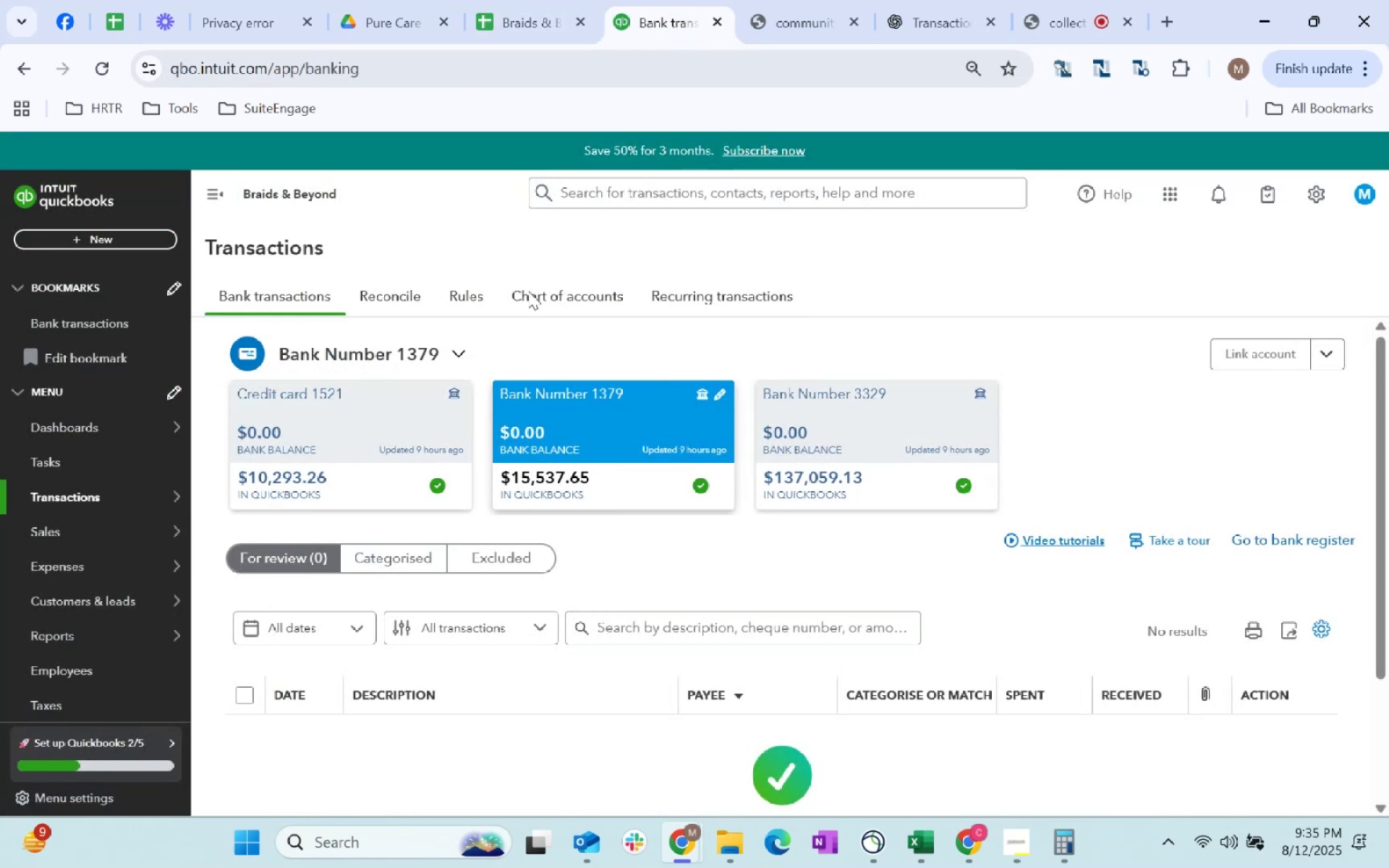 
left_click([527, 0])
 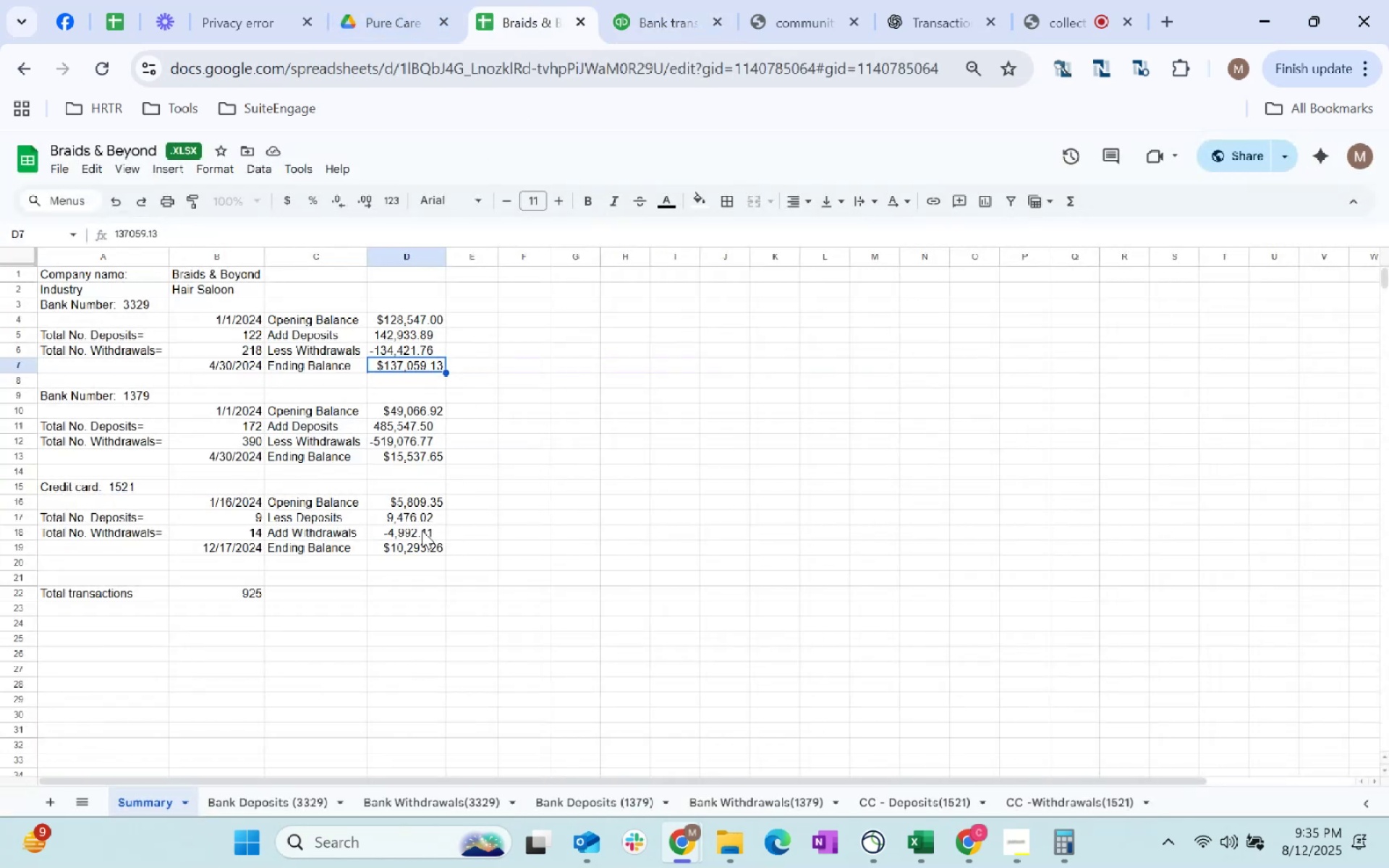 
left_click([425, 544])
 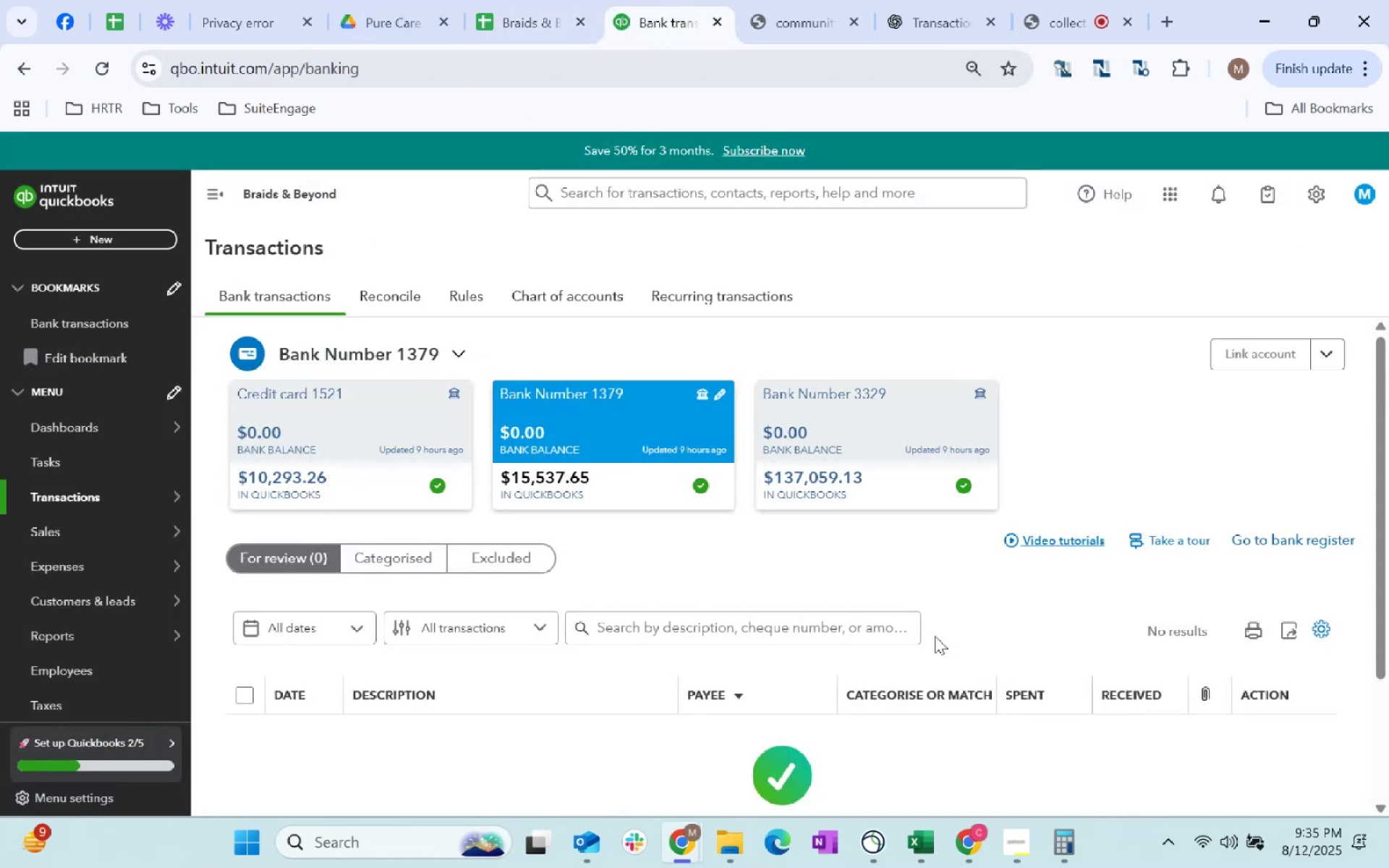 